 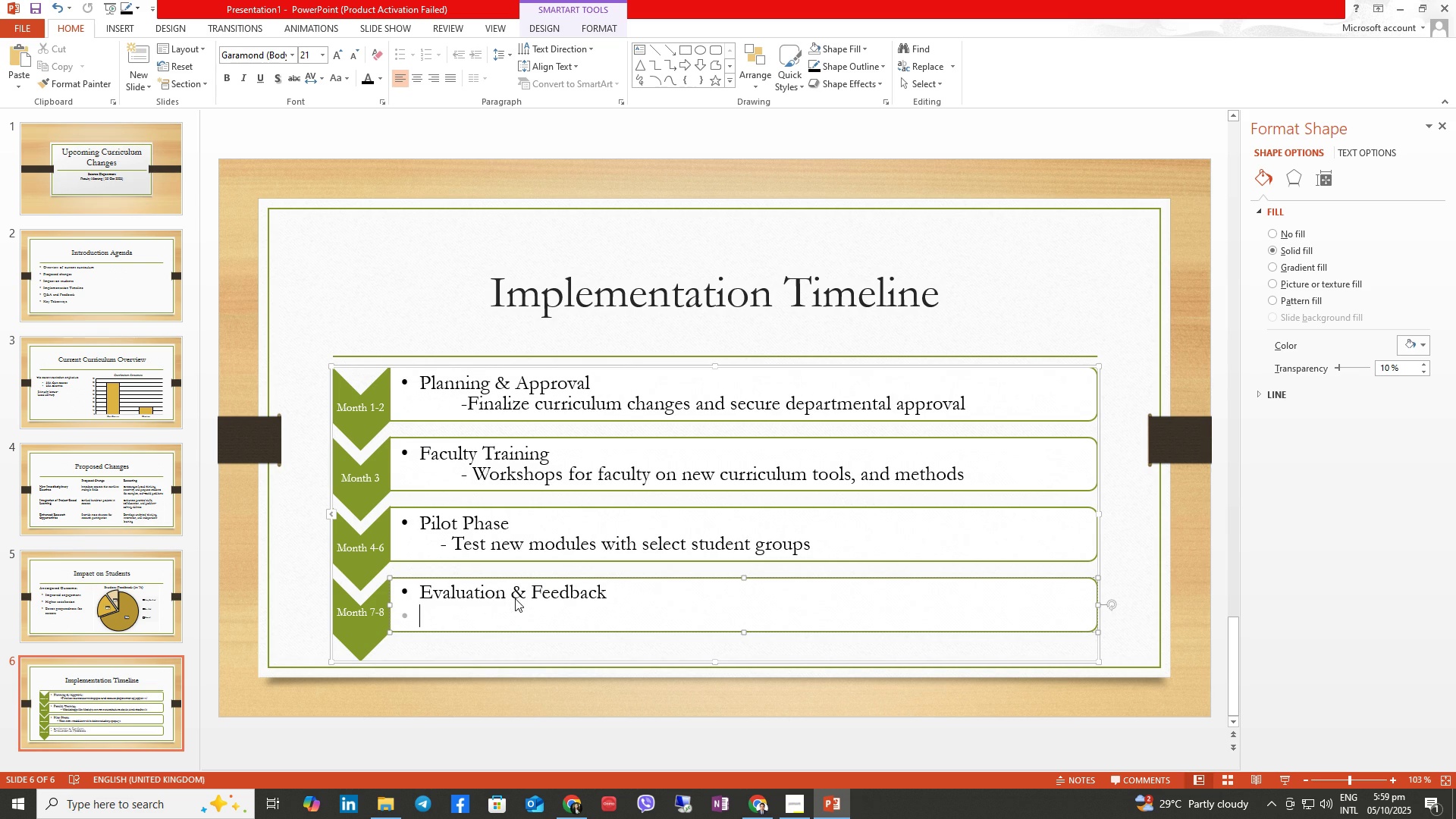 
key(Backspace)
 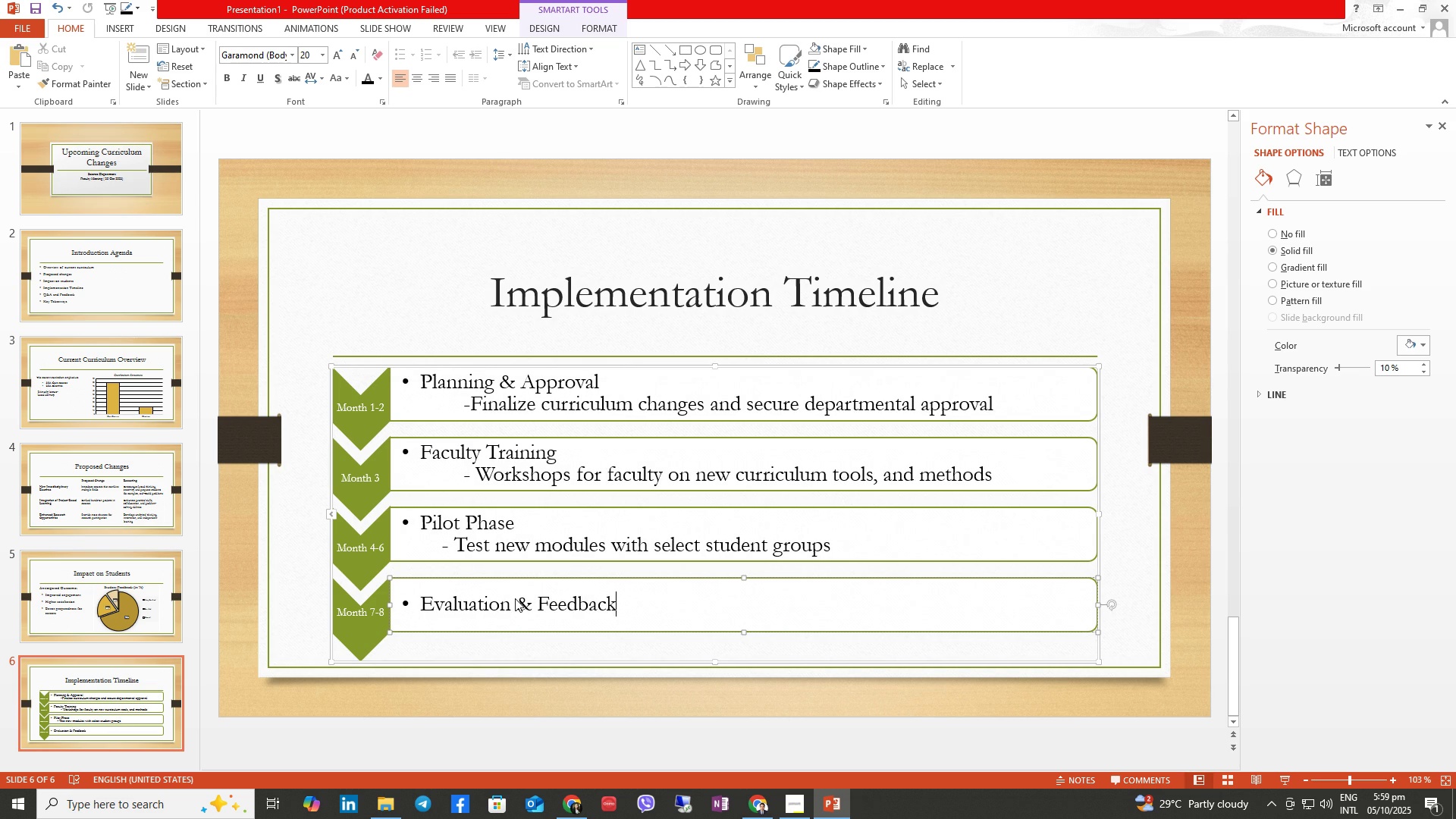 
key(Shift+ShiftRight)
 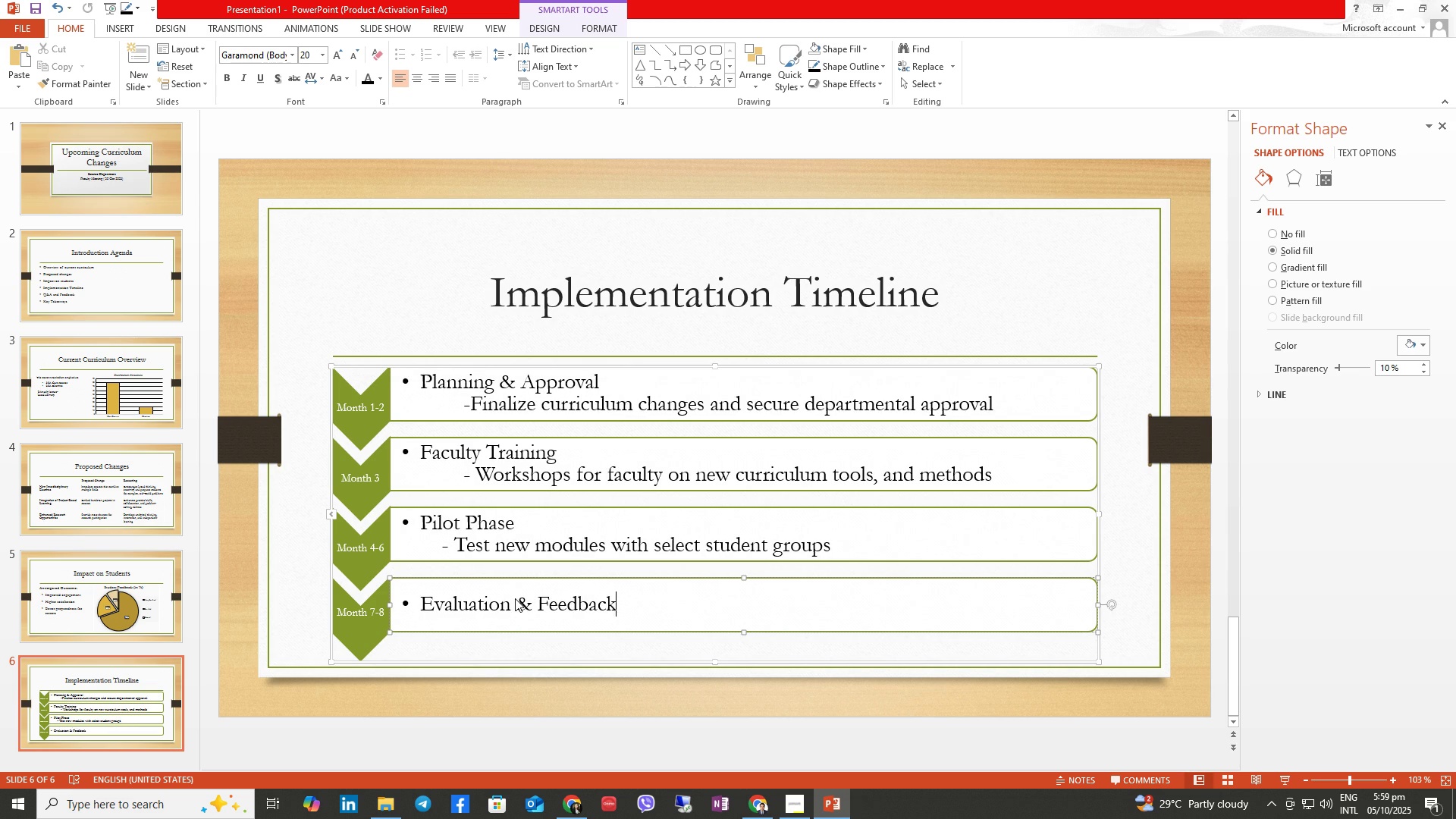 
key(Shift+Enter)
 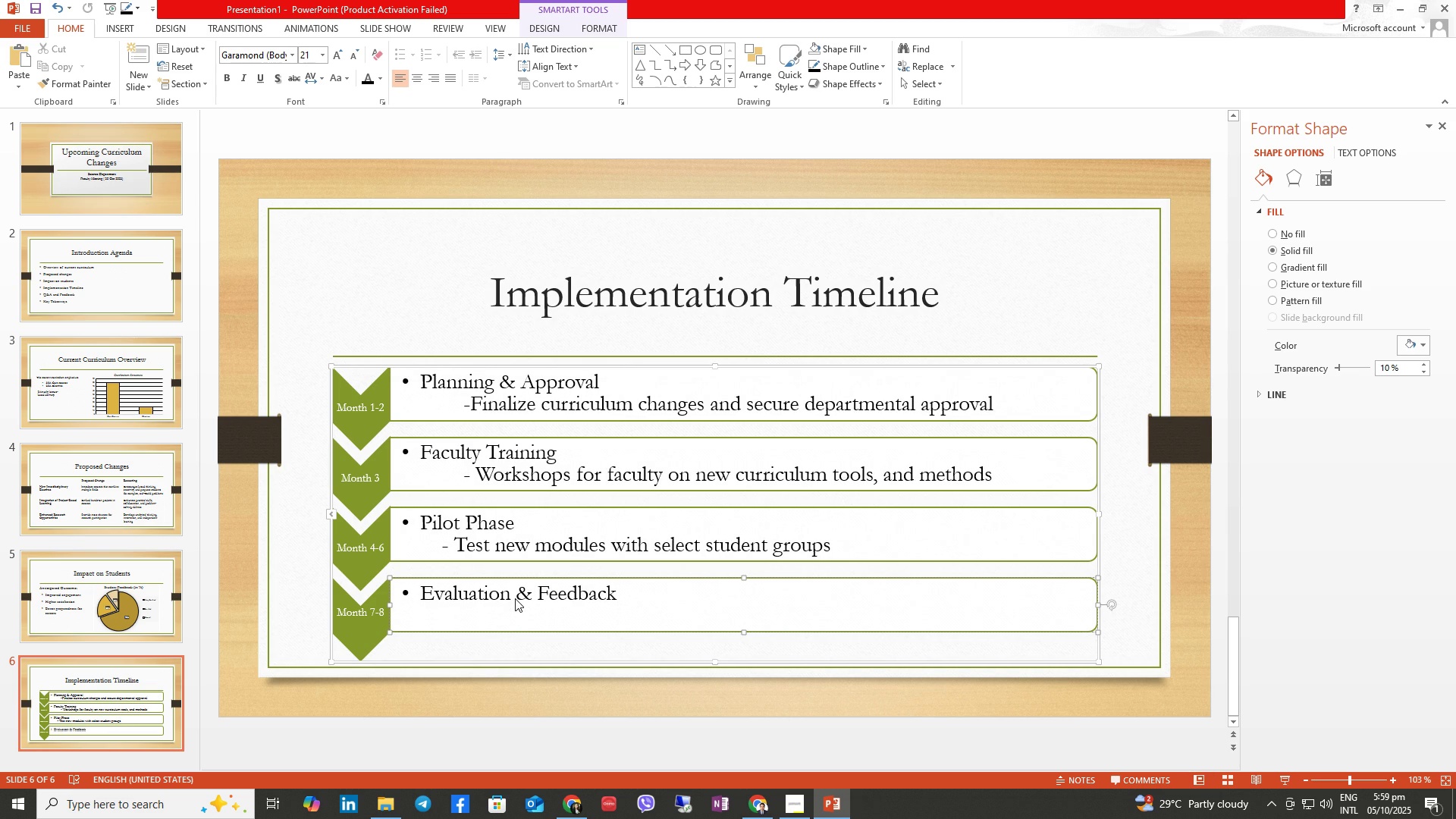 
type(    - Collect N=)
key(Backspace)
key(Backspace)
type(student and faculty feddback, refine as needed)